 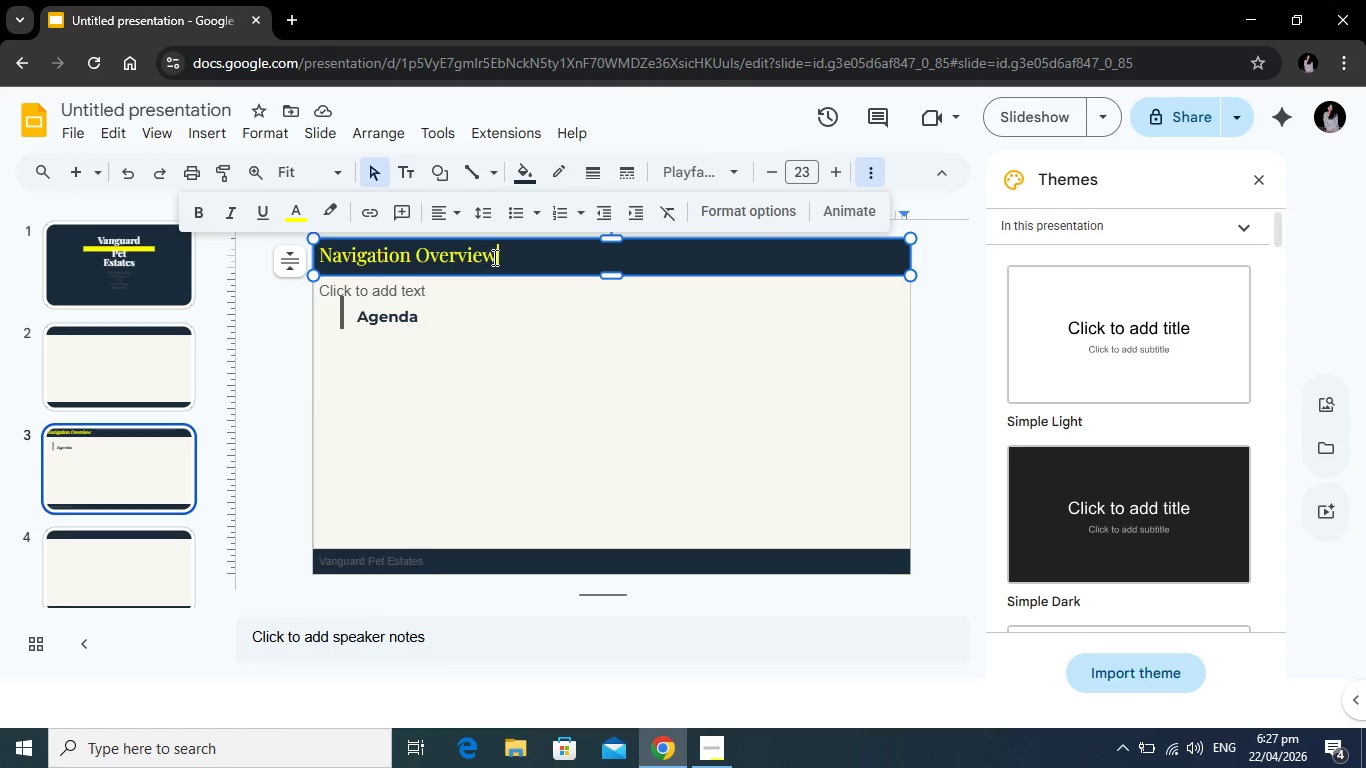 
left_click_drag(start_coordinate=[497, 256], to_coordinate=[309, 259])
 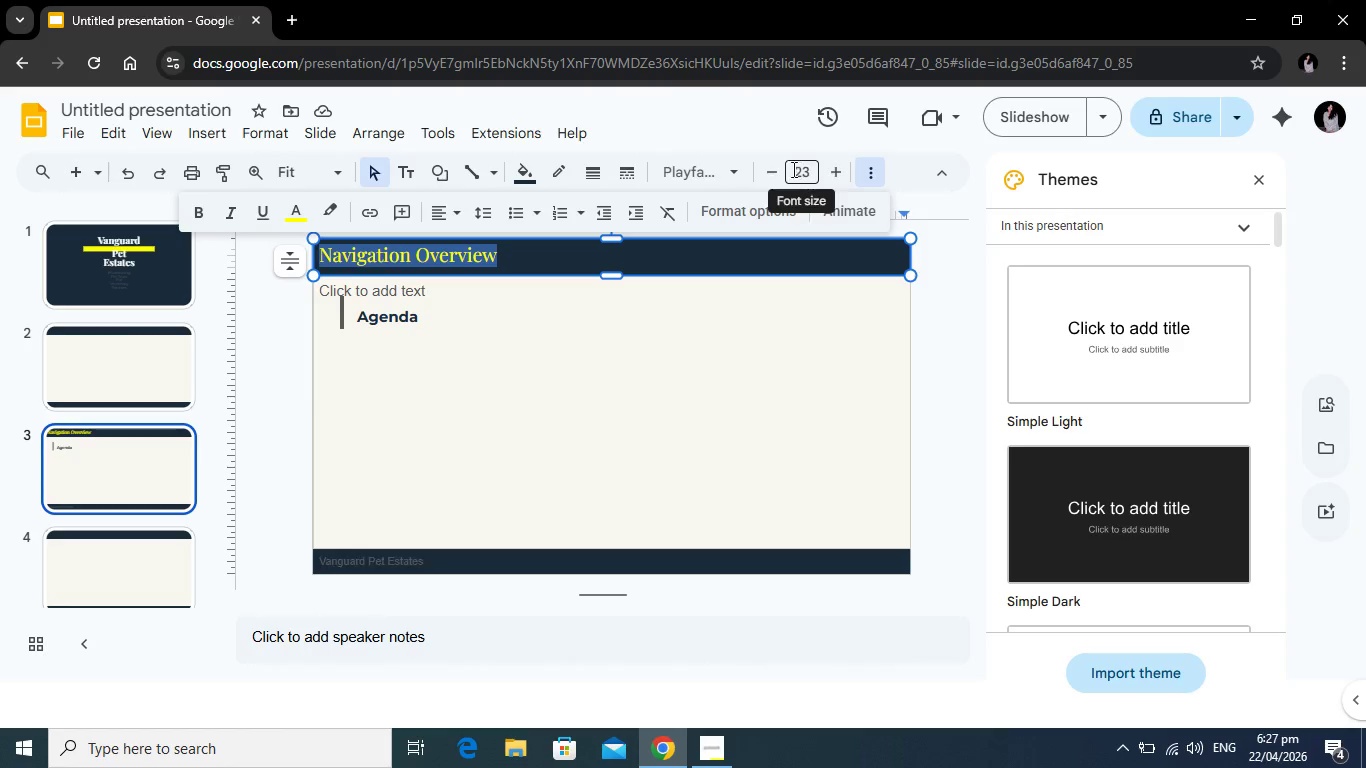 
left_click([767, 170])
 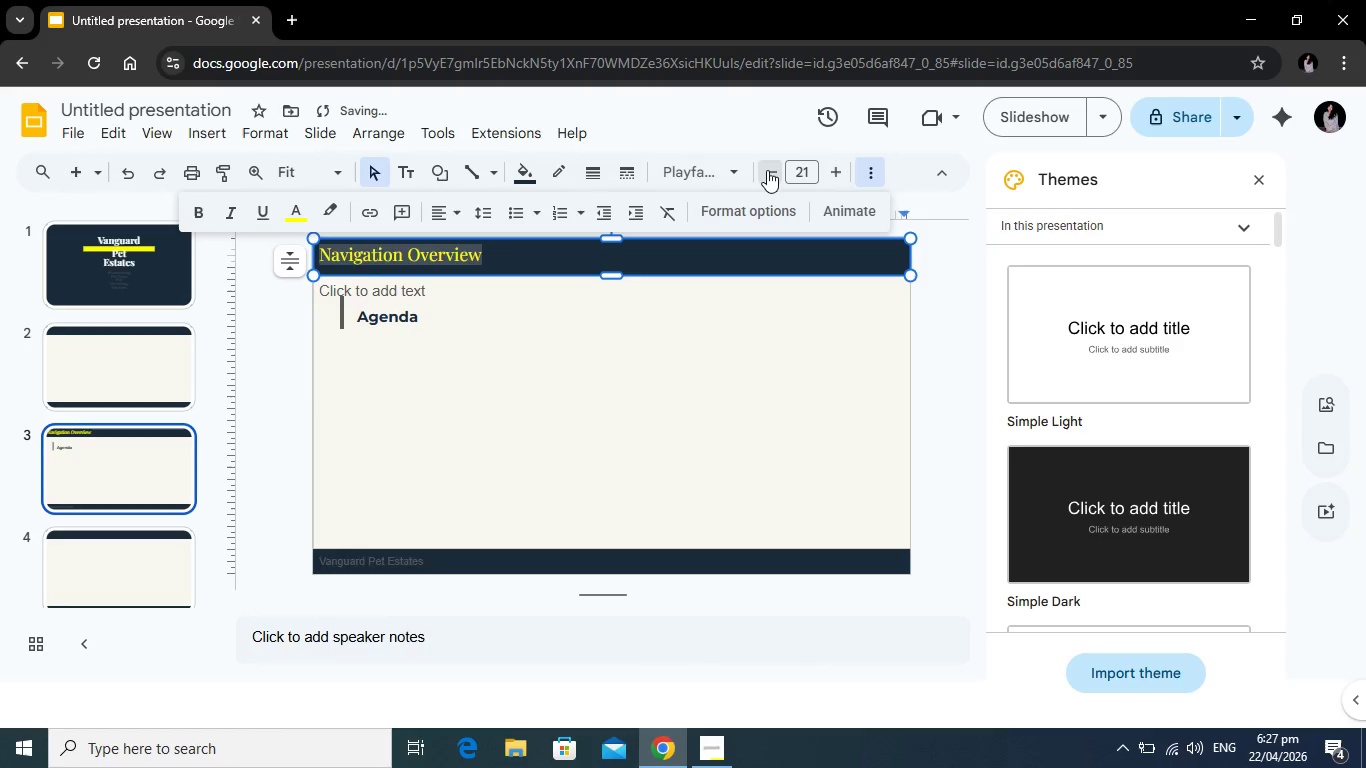 
left_click([767, 170])
 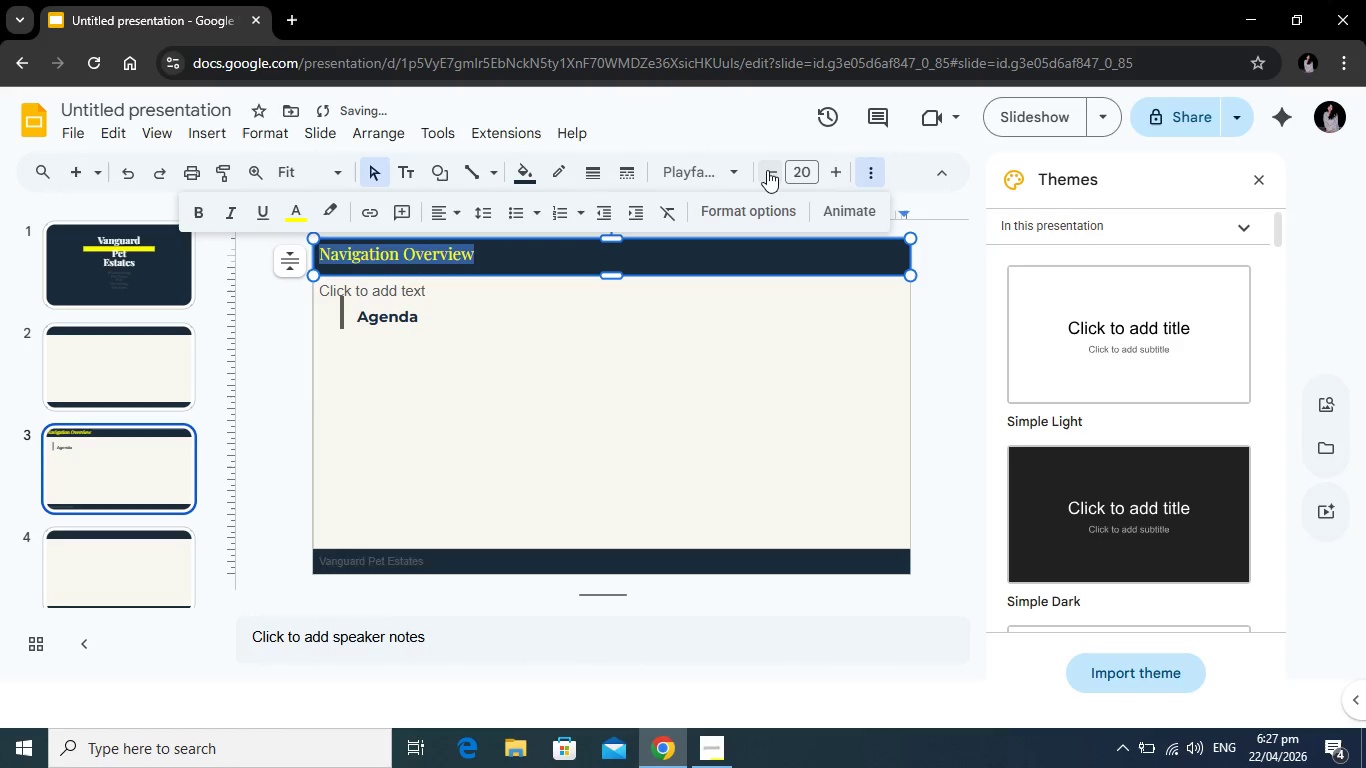 
double_click([767, 170])
 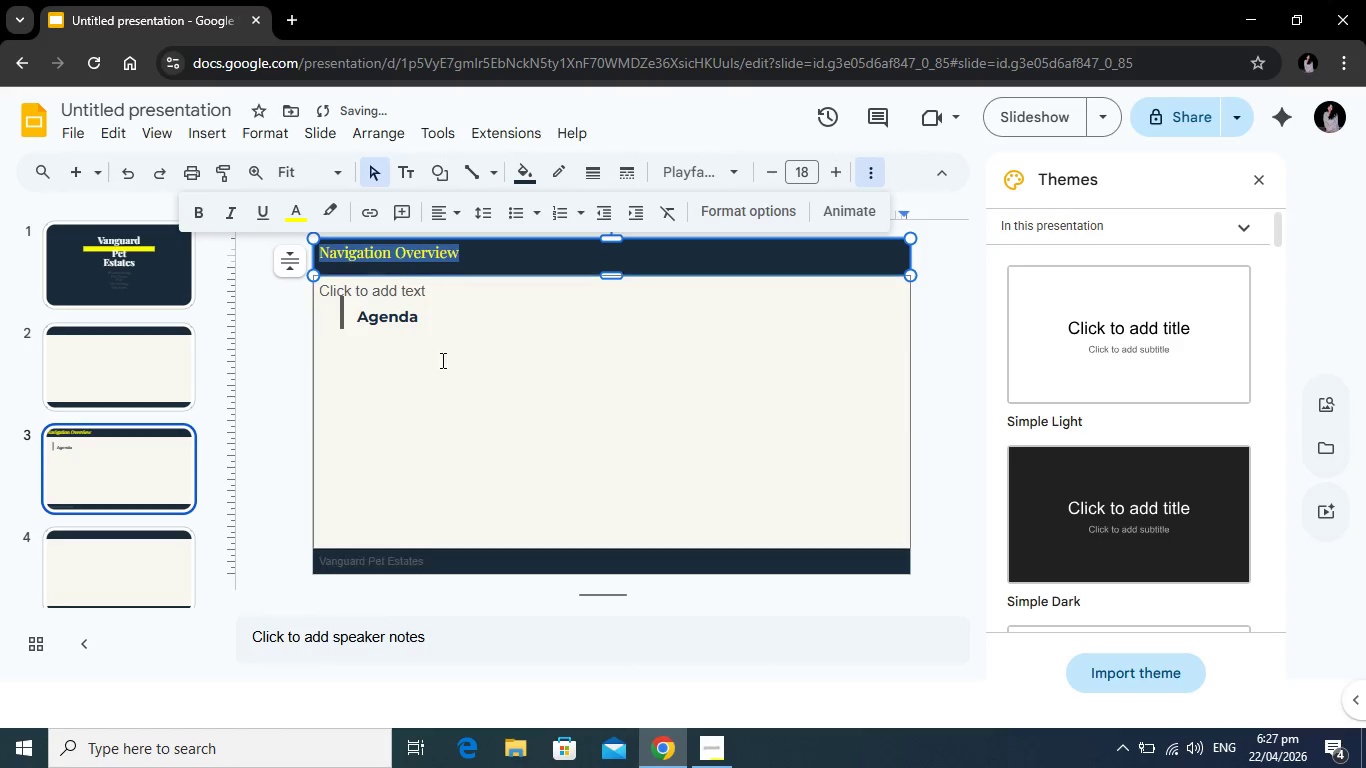 
left_click([488, 341])
 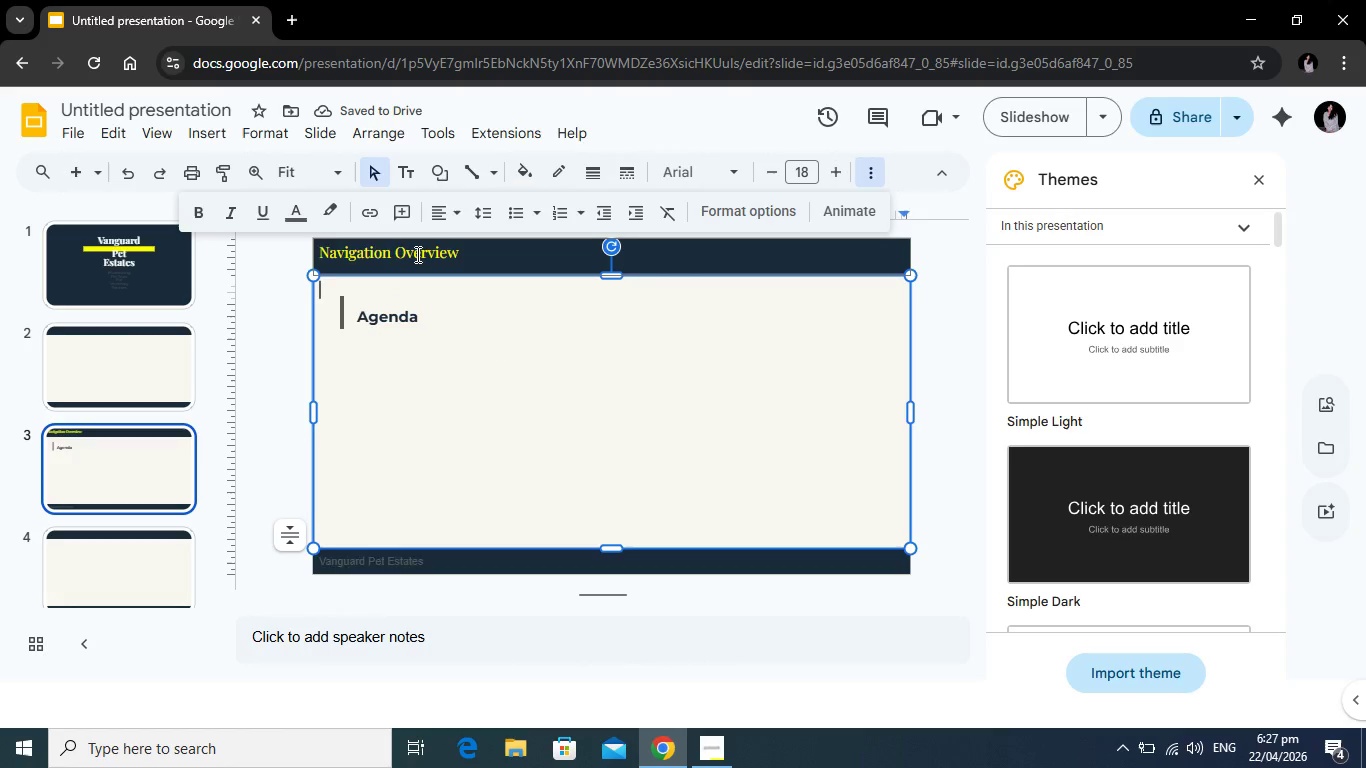 
left_click([418, 253])
 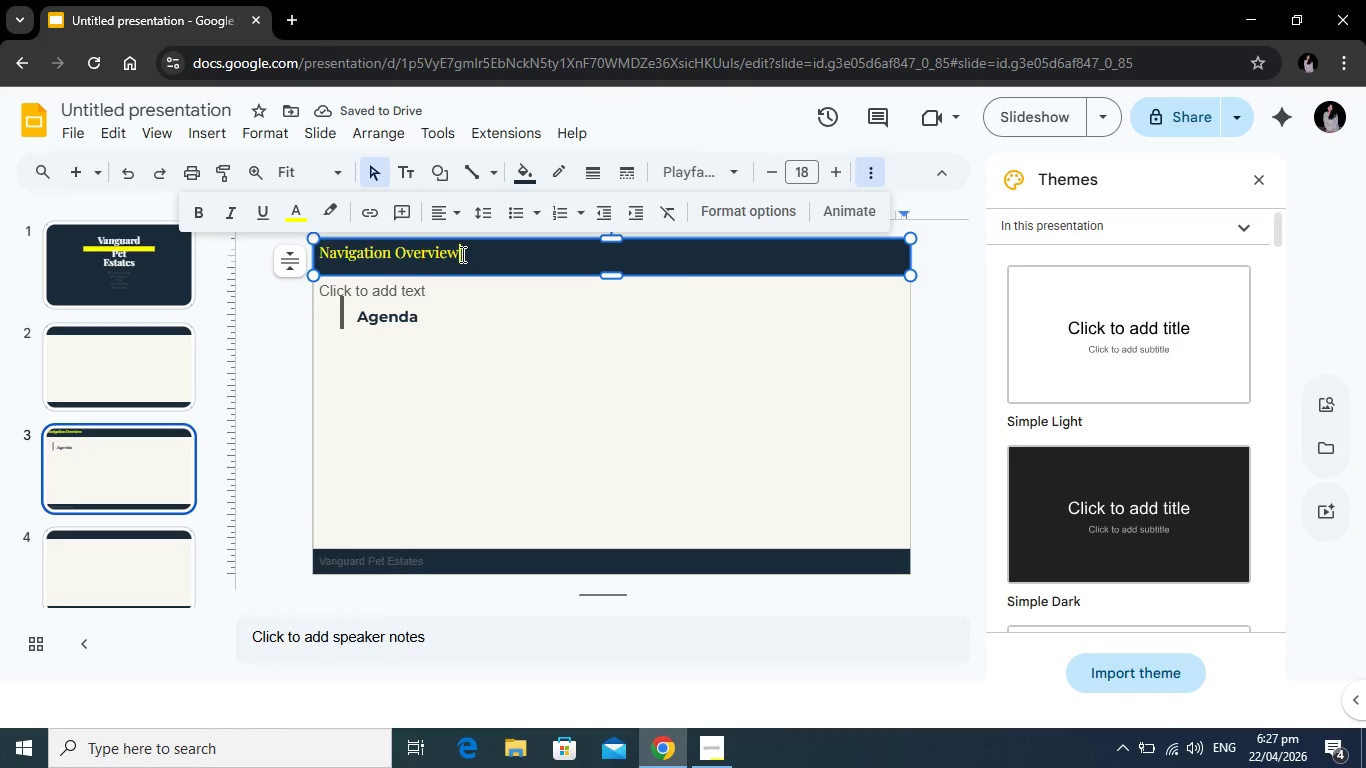 
left_click_drag(start_coordinate=[464, 254], to_coordinate=[320, 252])
 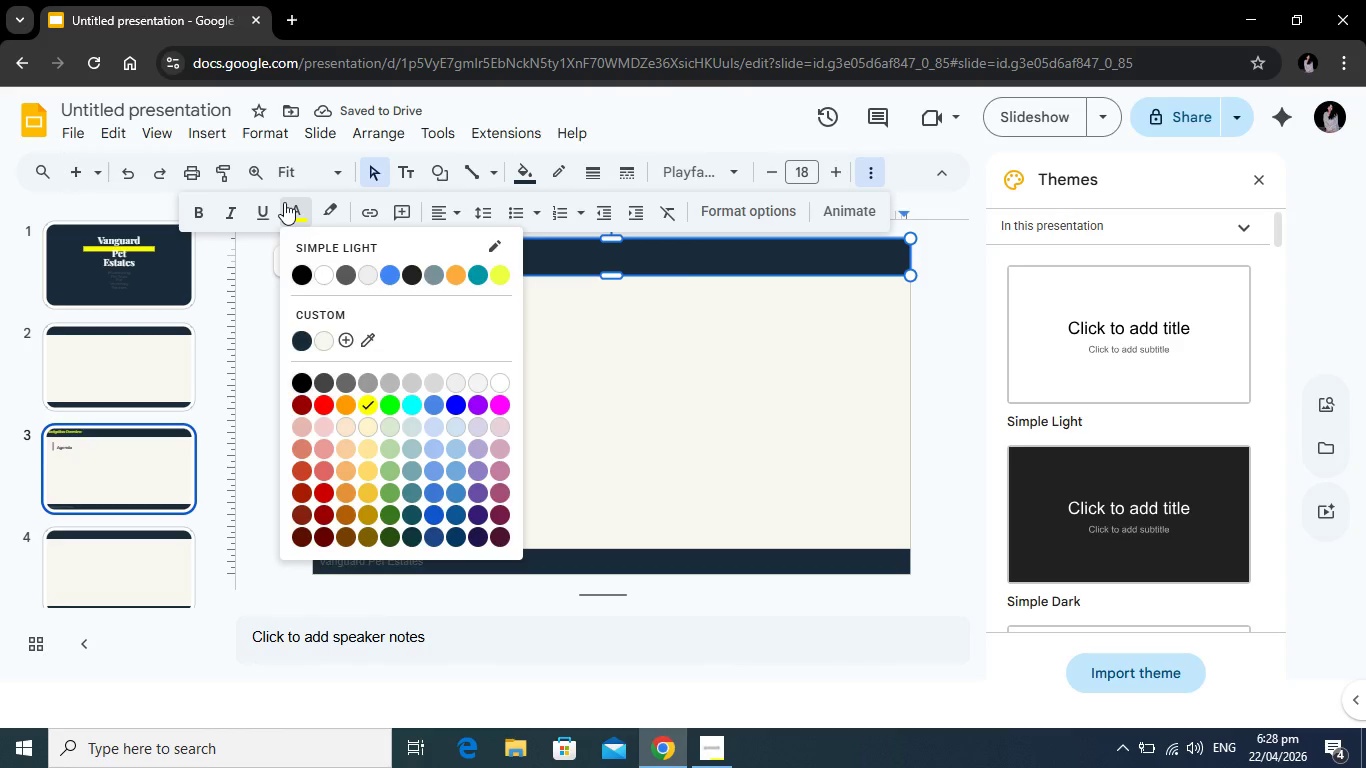 
left_click([284, 202])
 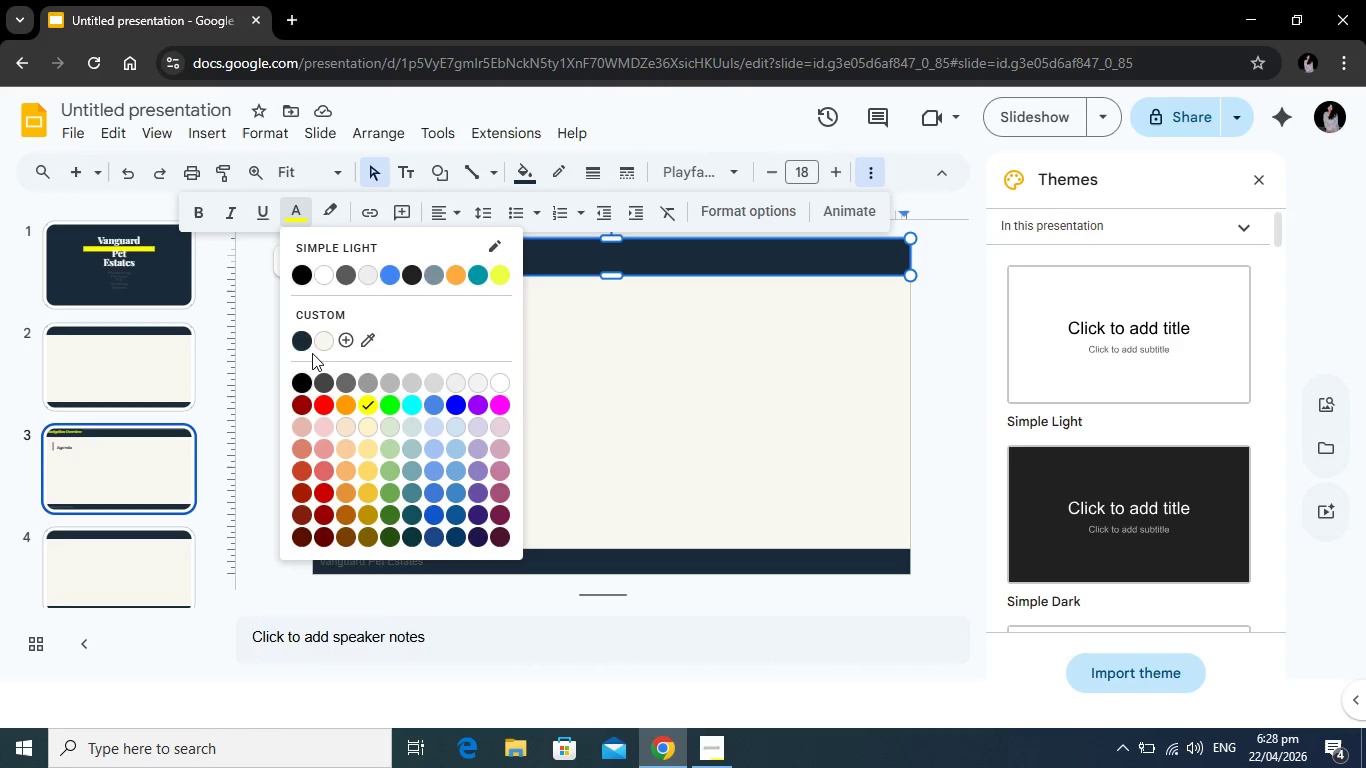 
left_click([323, 337])
 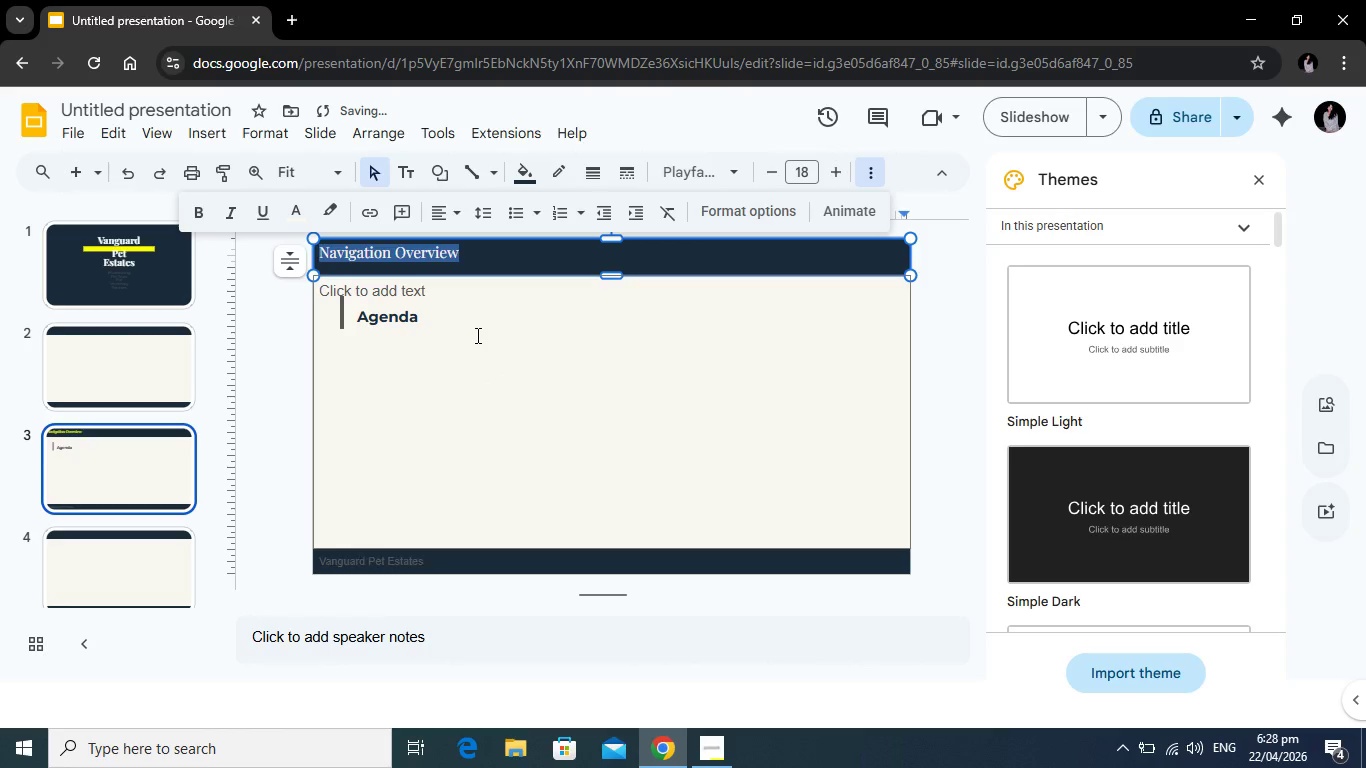 
left_click([476, 335])
 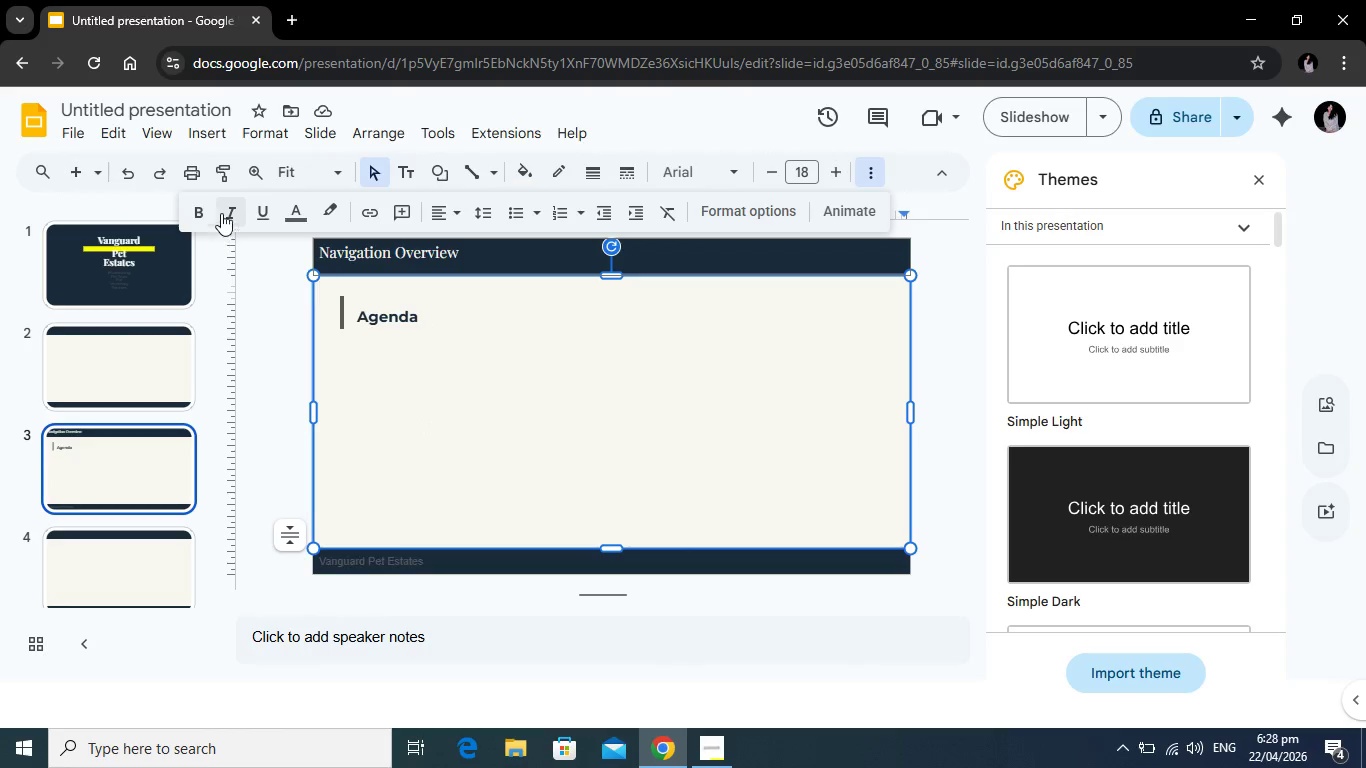 
wait(6.22)
 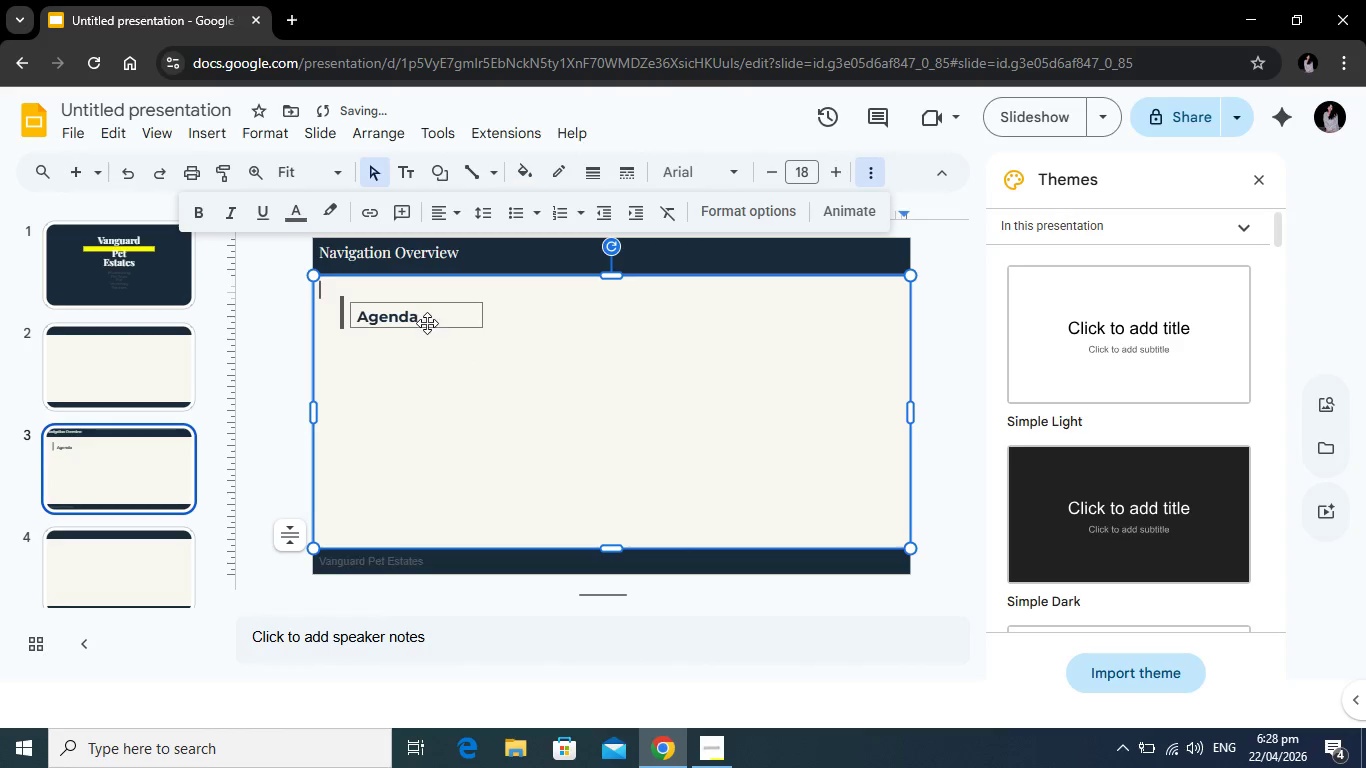 
left_click([401, 171])
 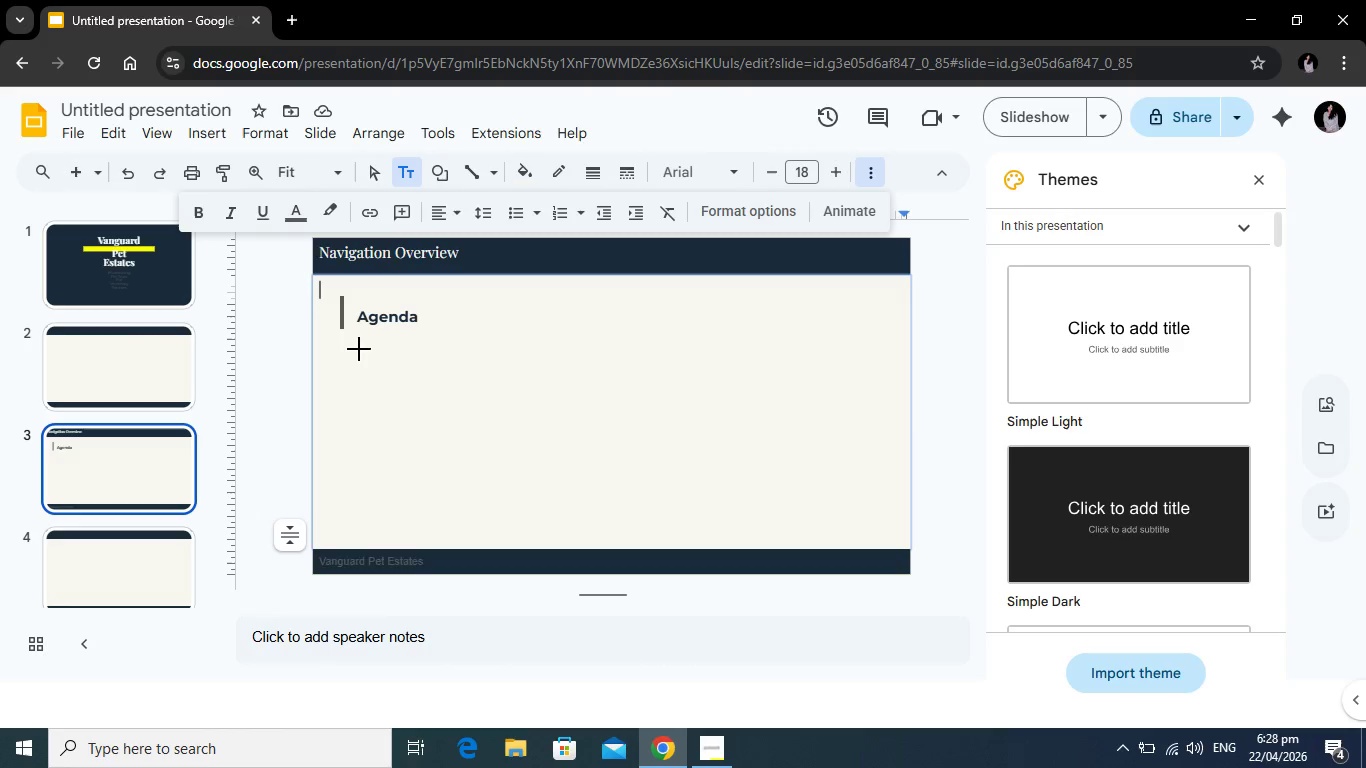 
left_click_drag(start_coordinate=[359, 349], to_coordinate=[555, 518])
 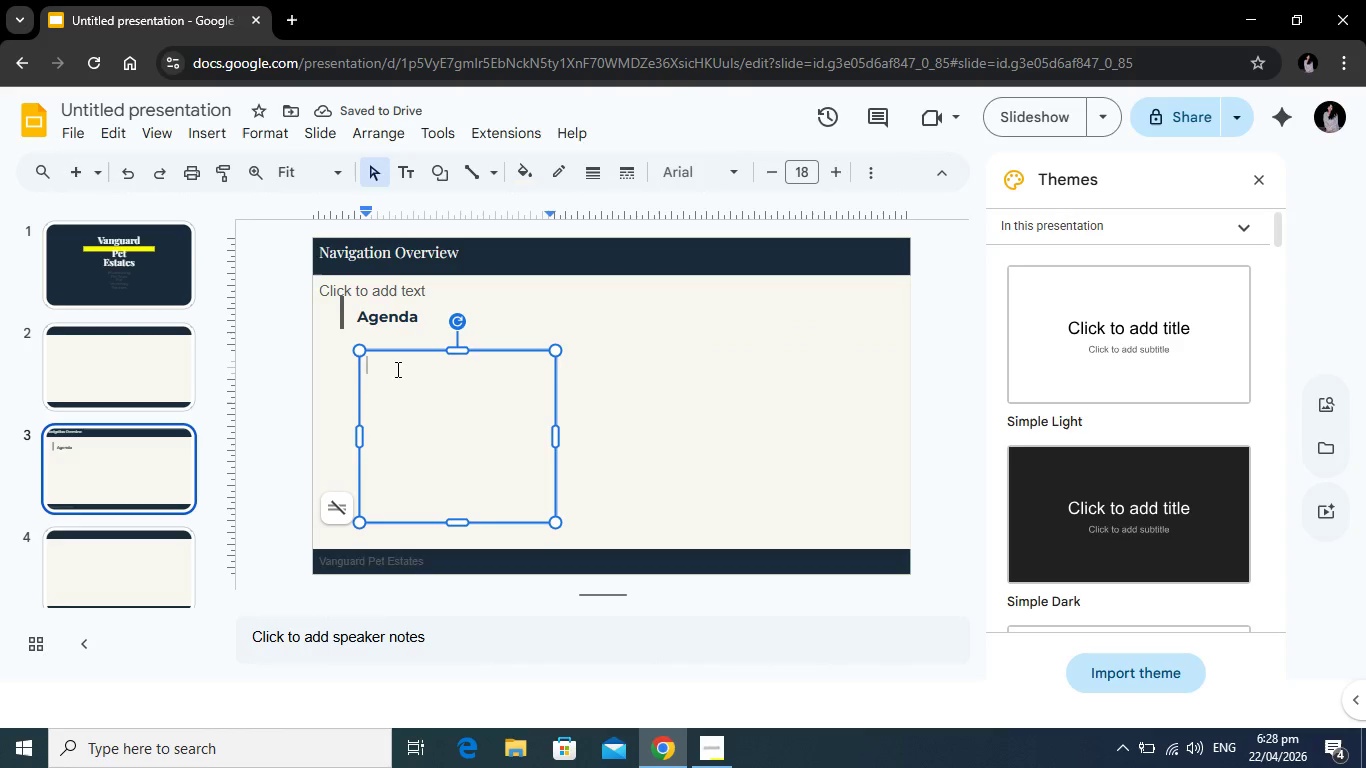 
wait(6.0)
 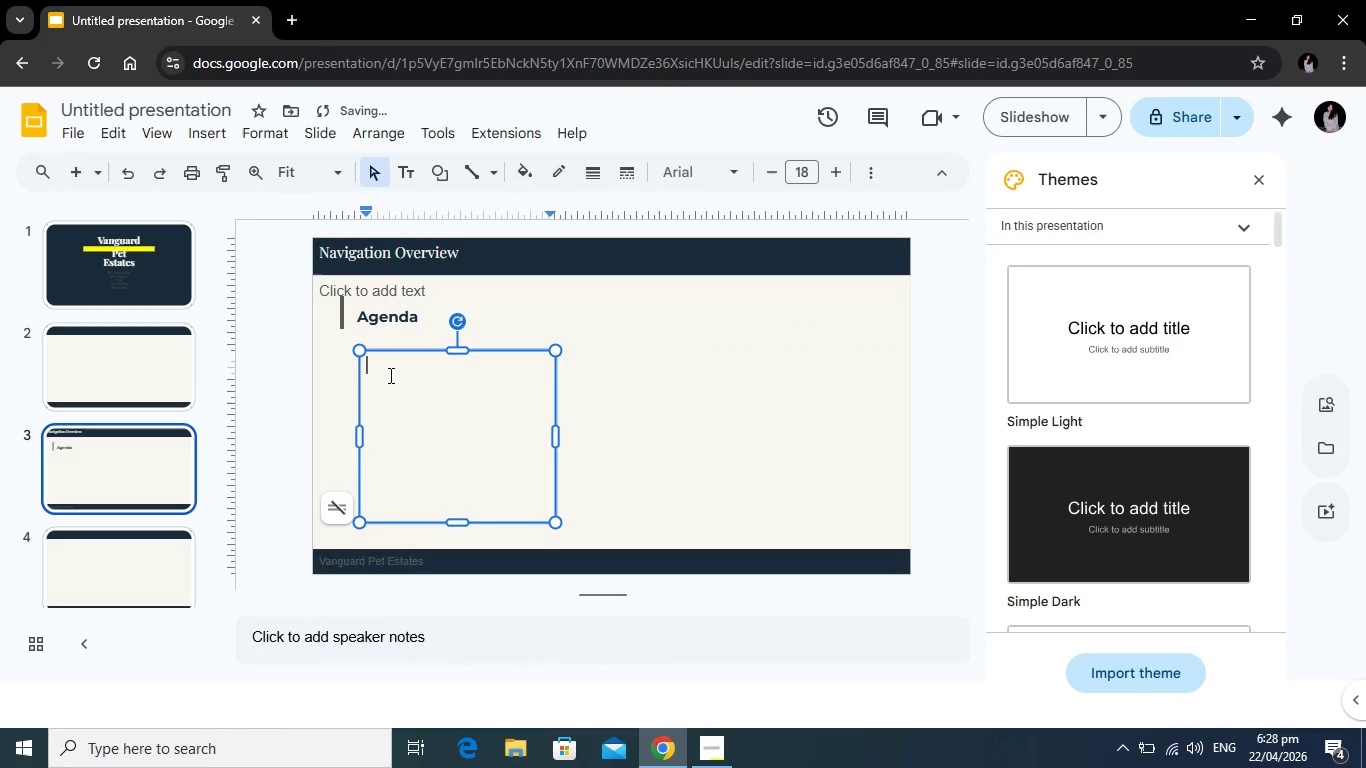 
key(Alt+Tab)
 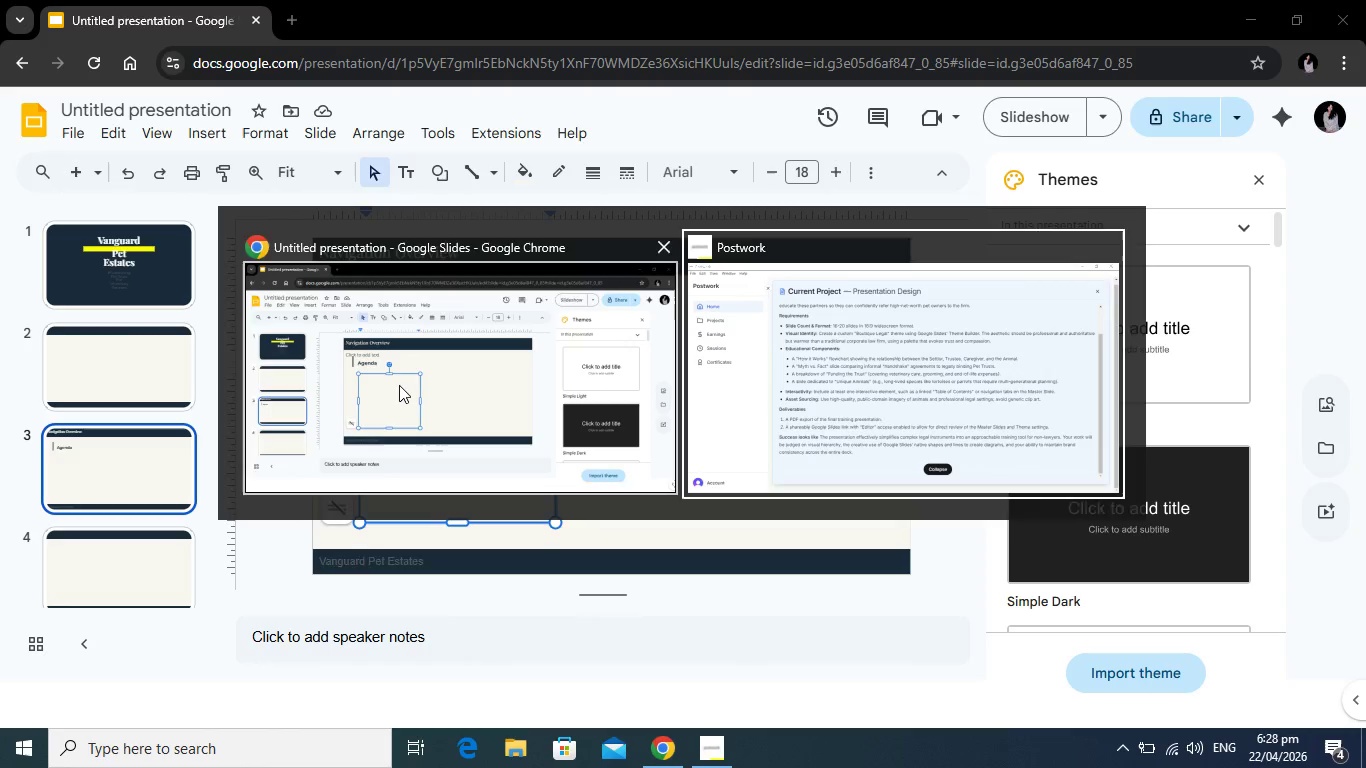 
key(Alt+Tab)
 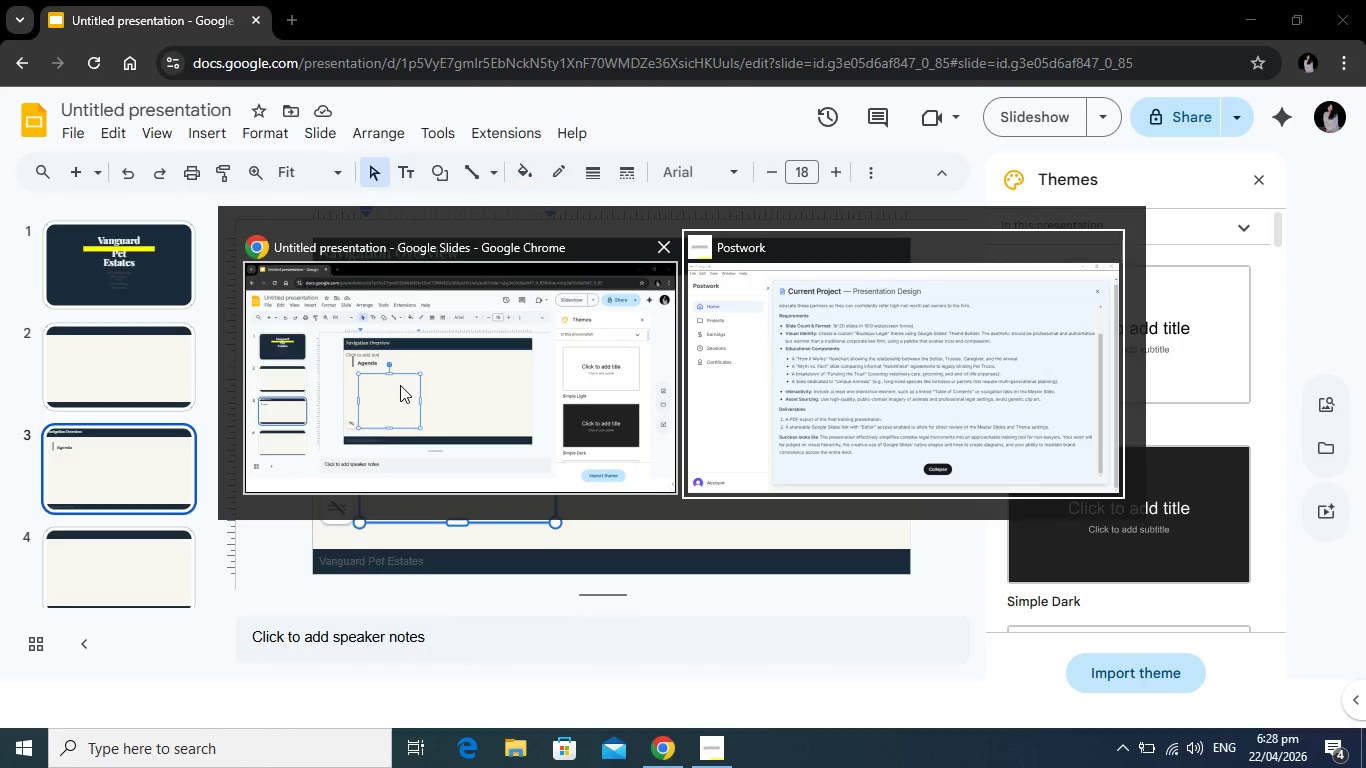 
key(Alt+Tab)